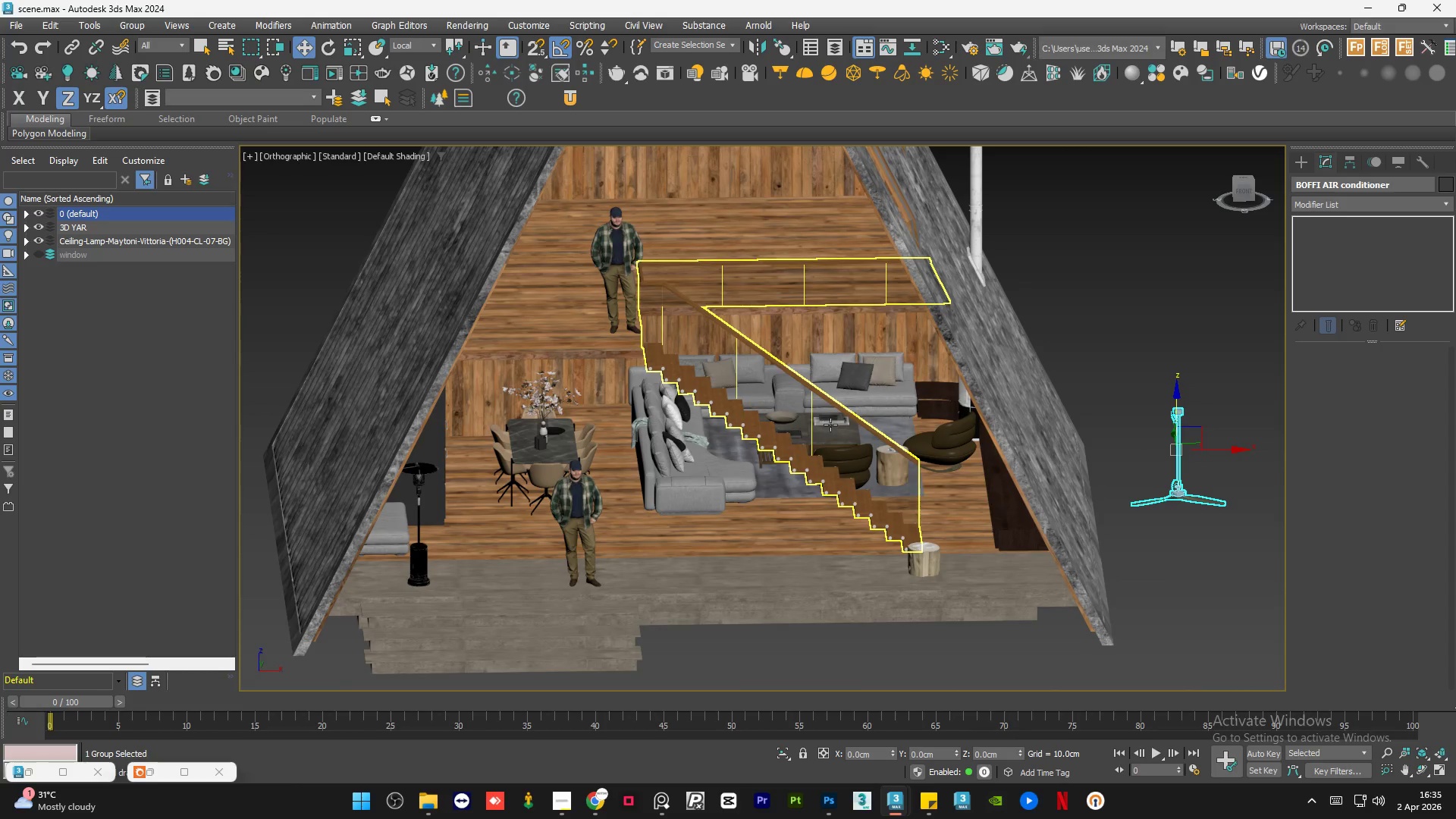 
hold_key(key=AltLeft, duration=0.58)
scroll: coordinate [857, 439], scroll_direction: up, amount: 1.0
 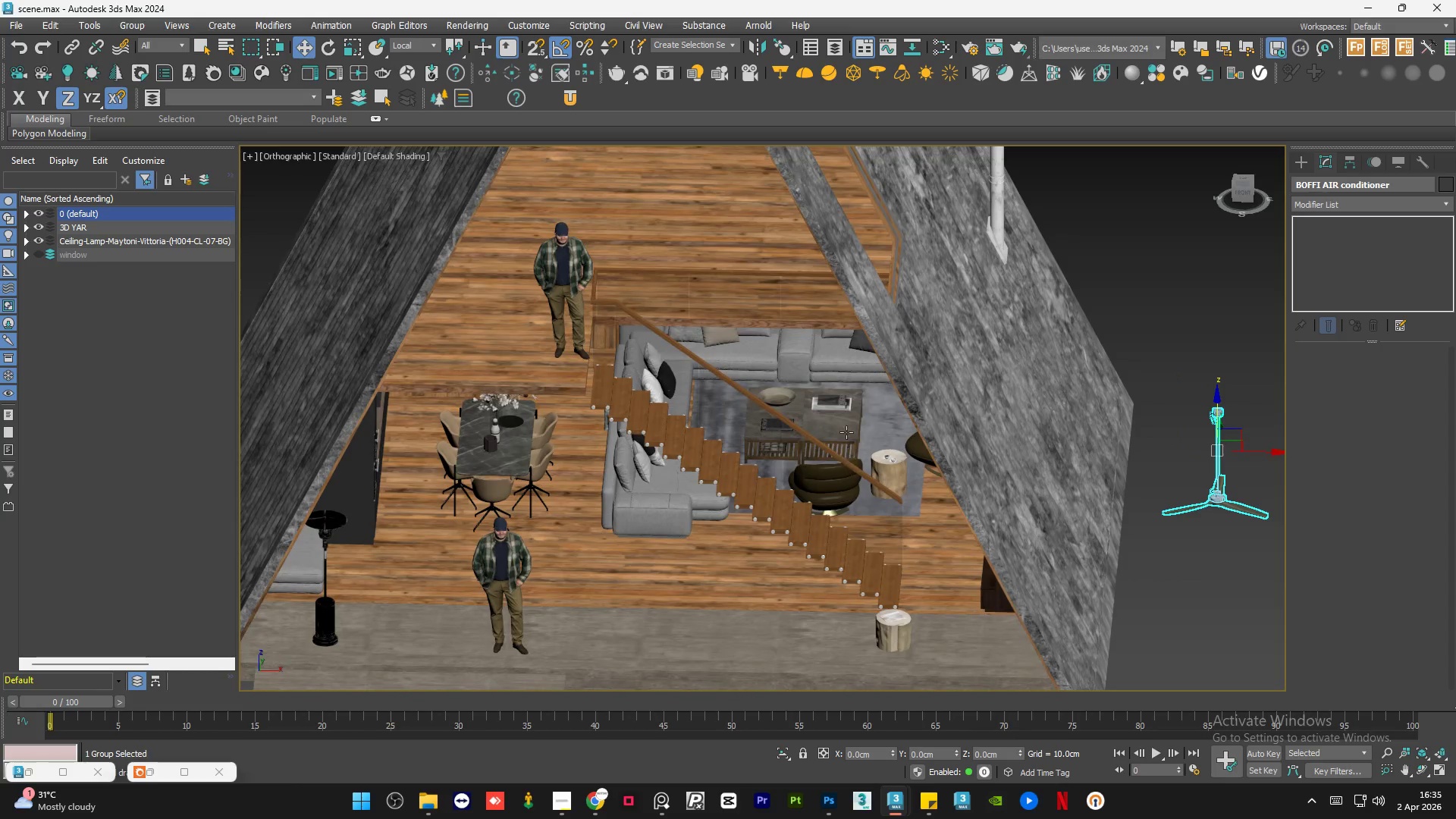 
hold_key(key=ControlLeft, duration=0.53)
left_click([842, 422])
 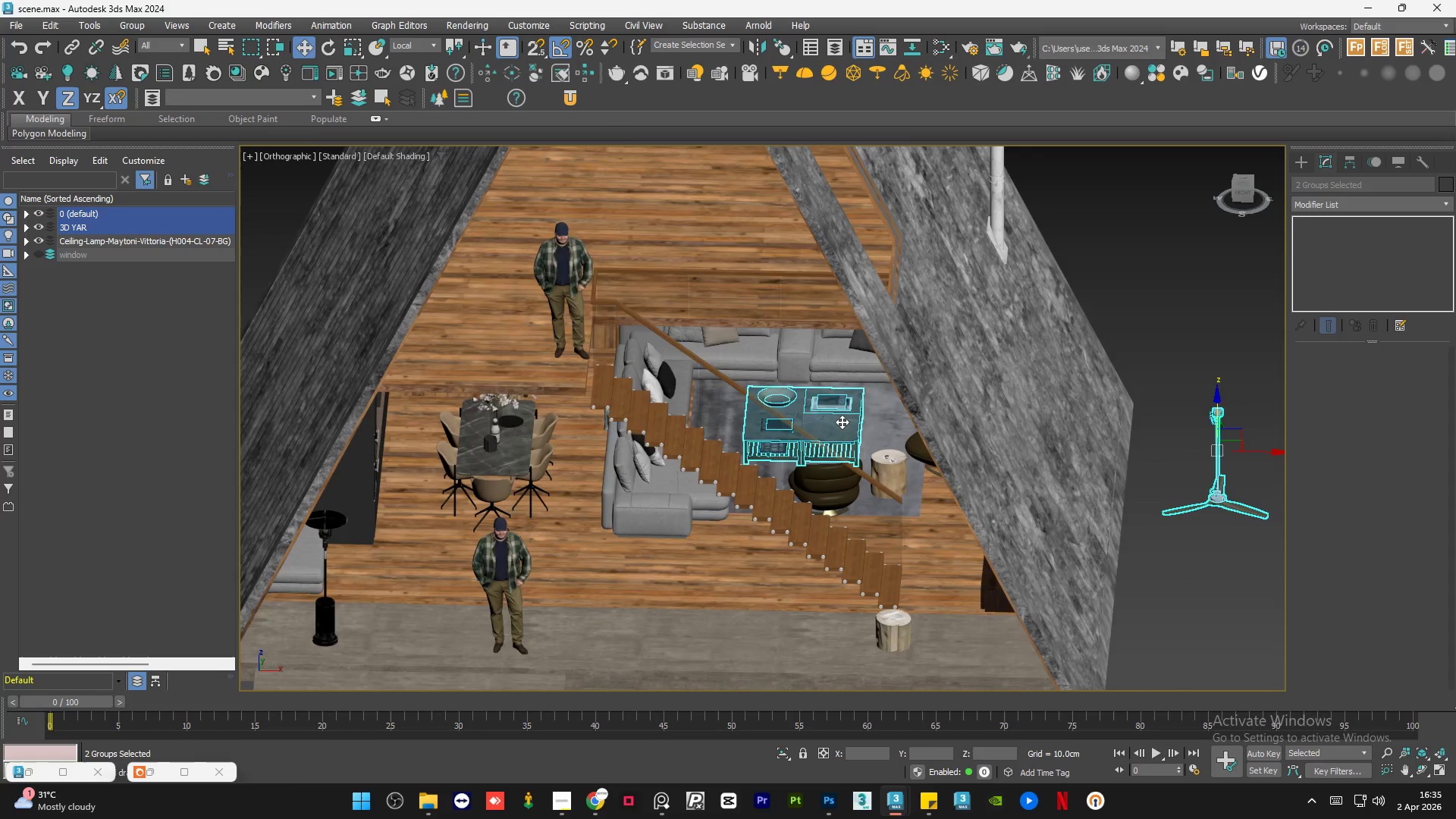 
scroll: coordinate [842, 422], scroll_direction: down, amount: 1.0
 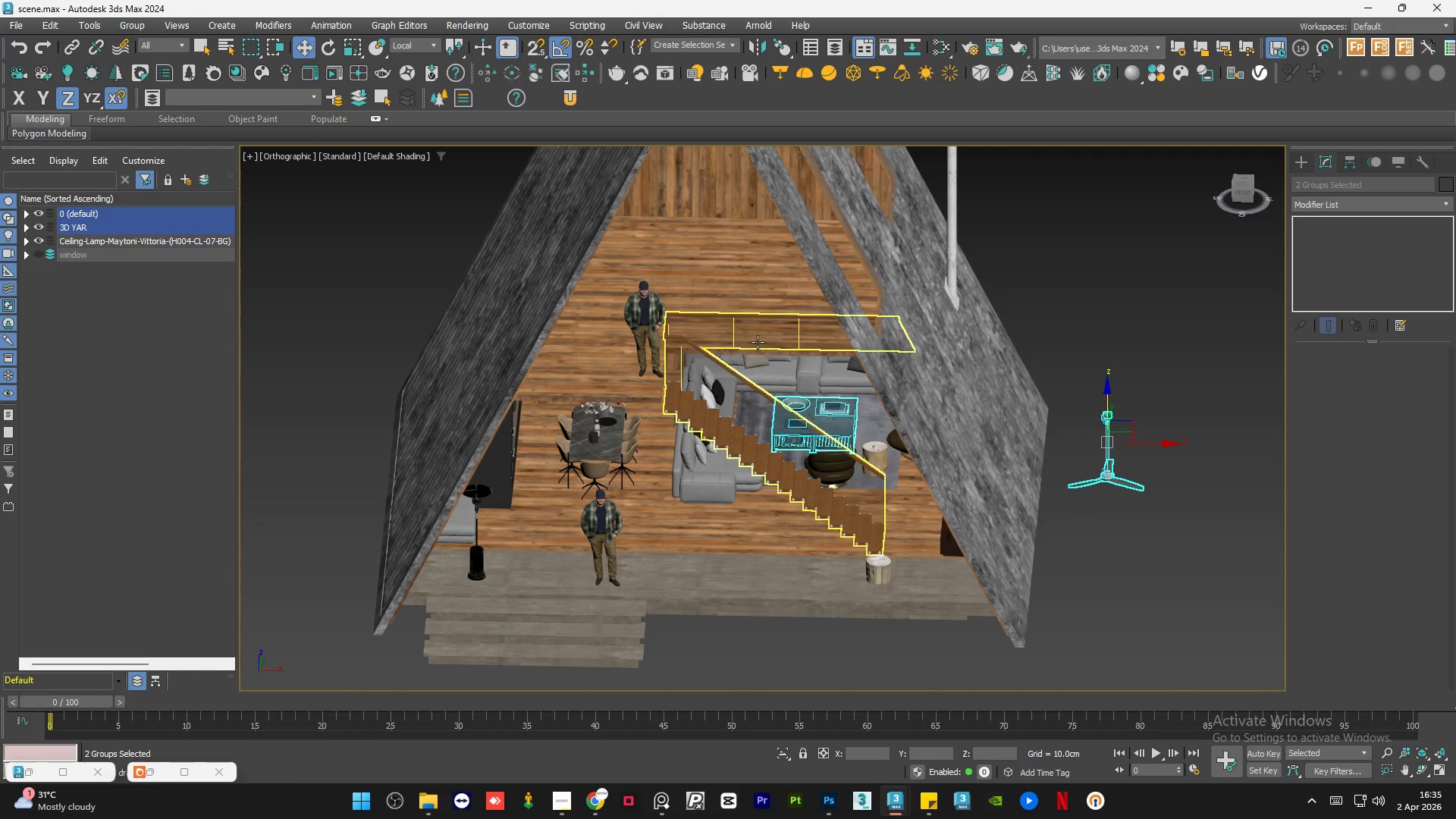 
hold_key(key=ControlLeft, duration=0.88)
left_click([761, 296])
 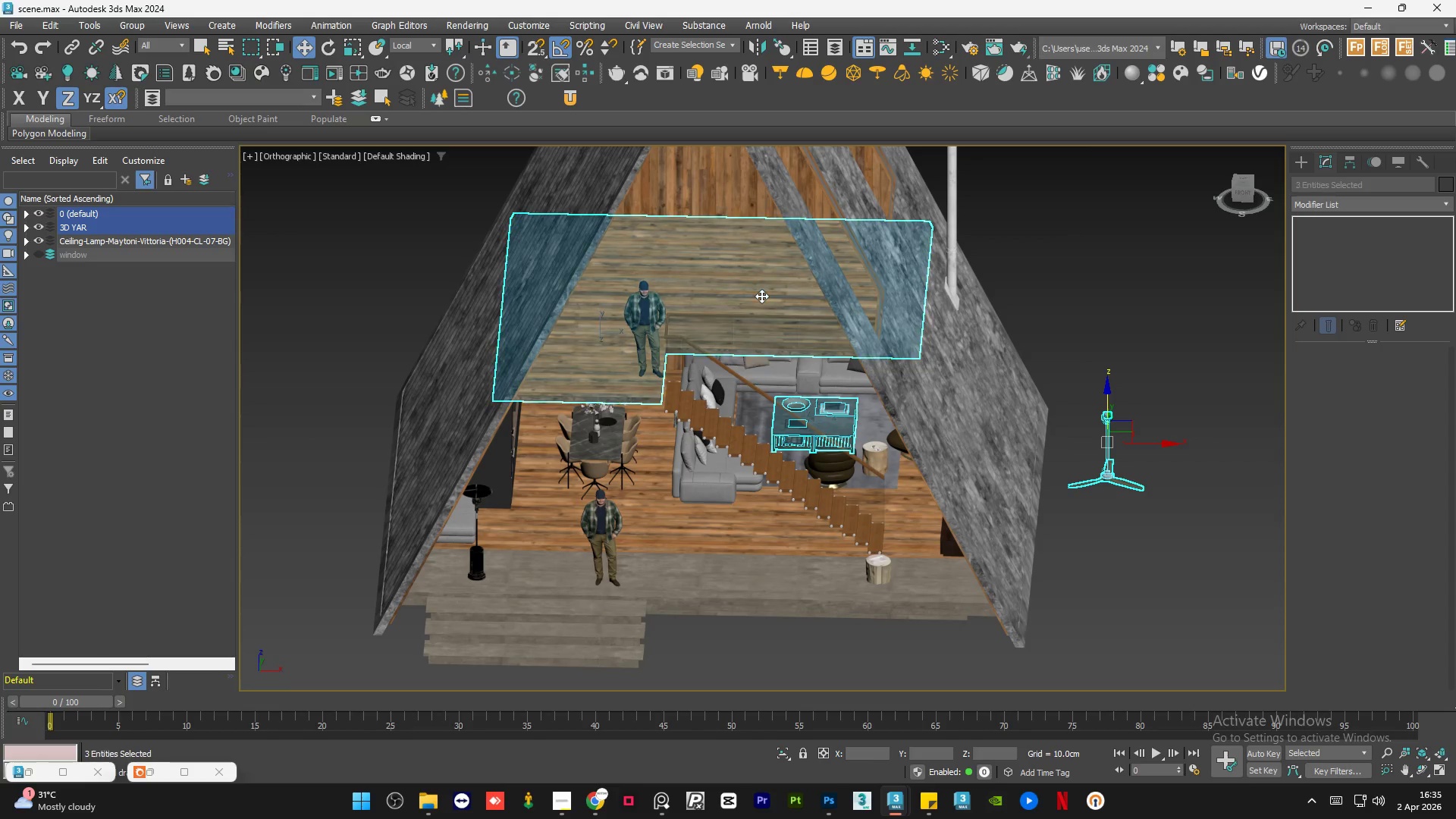 
key(Alt+Q)
 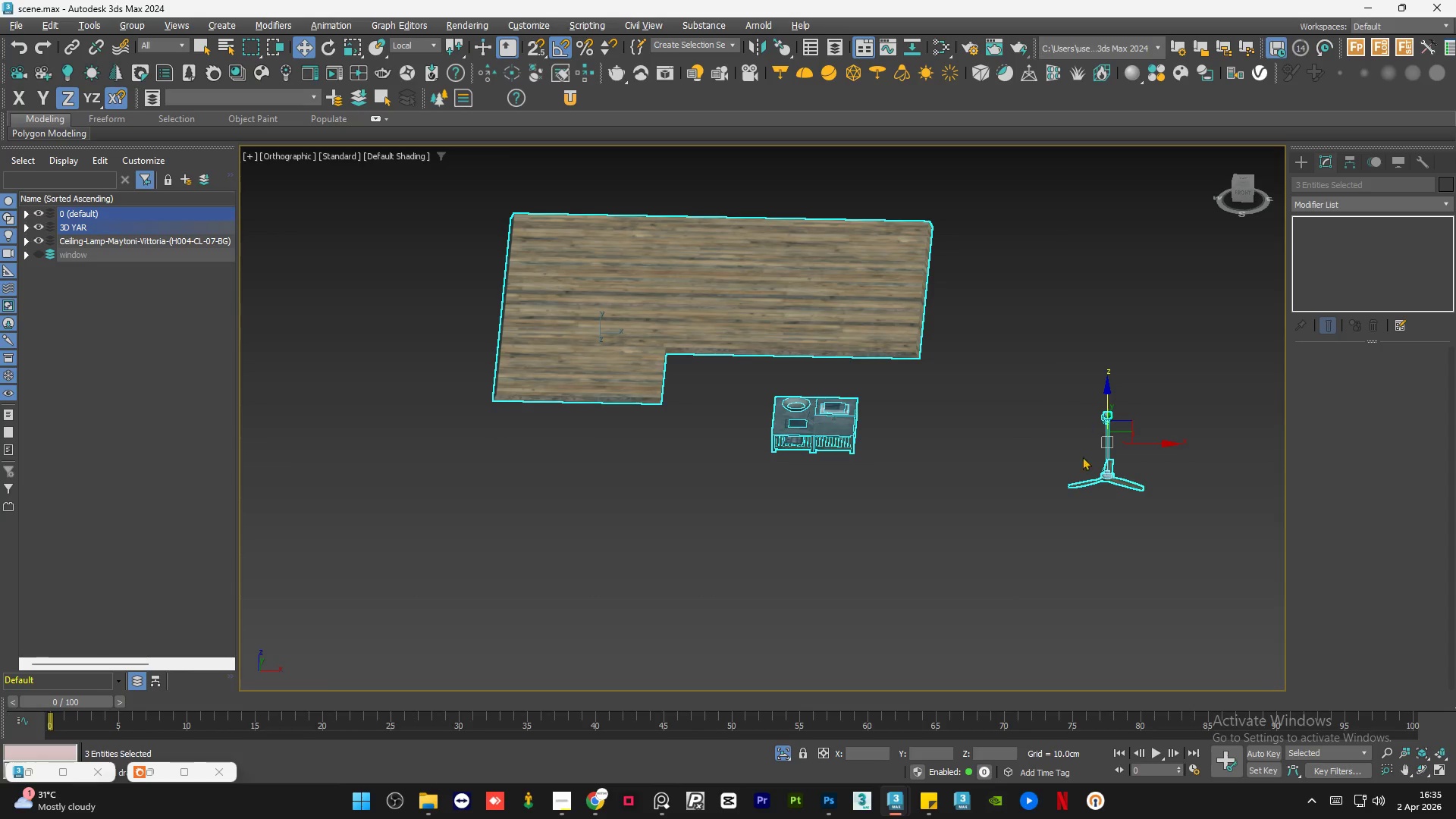 
left_click([1028, 505])
 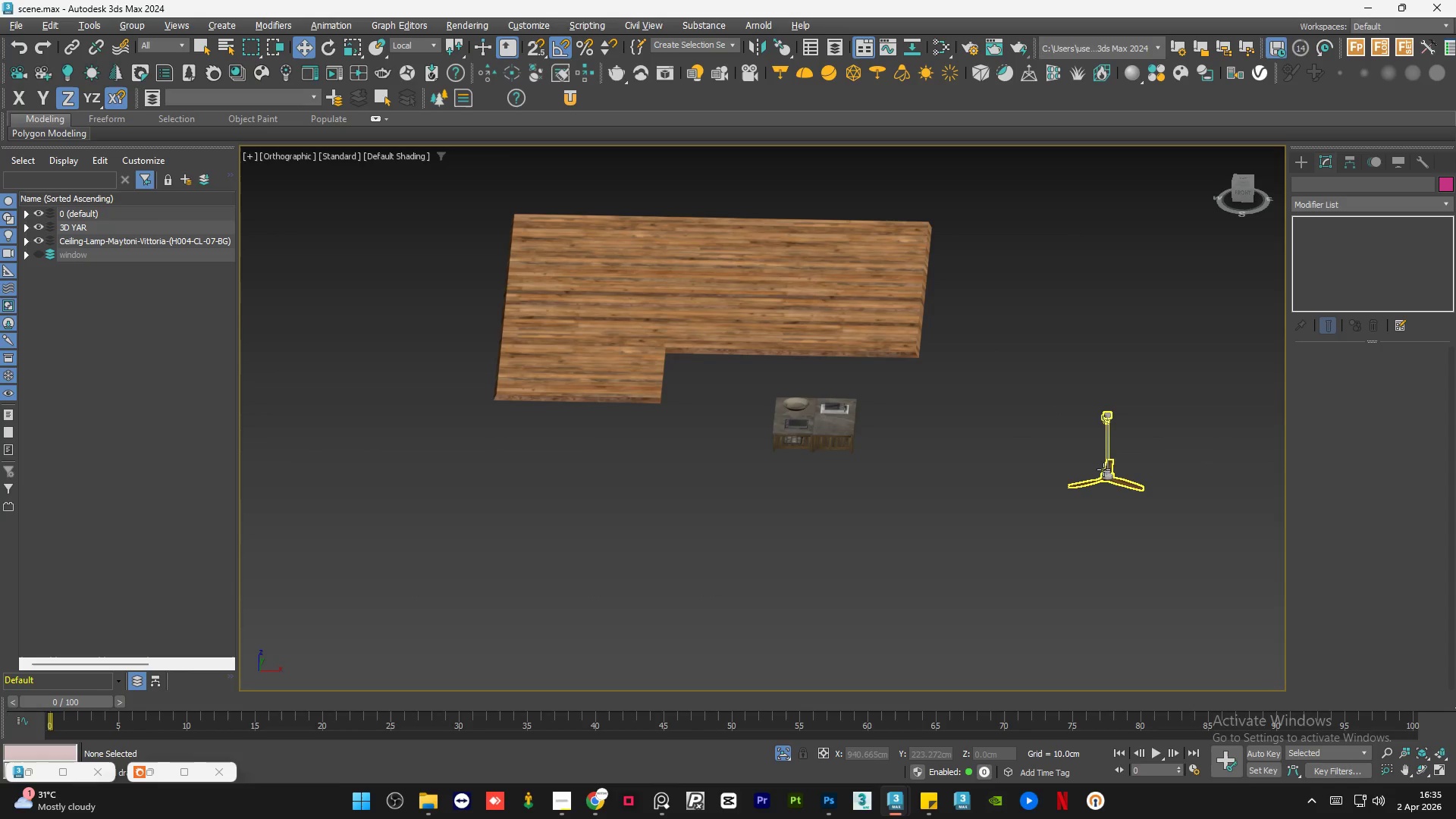 
left_click([1107, 472])
 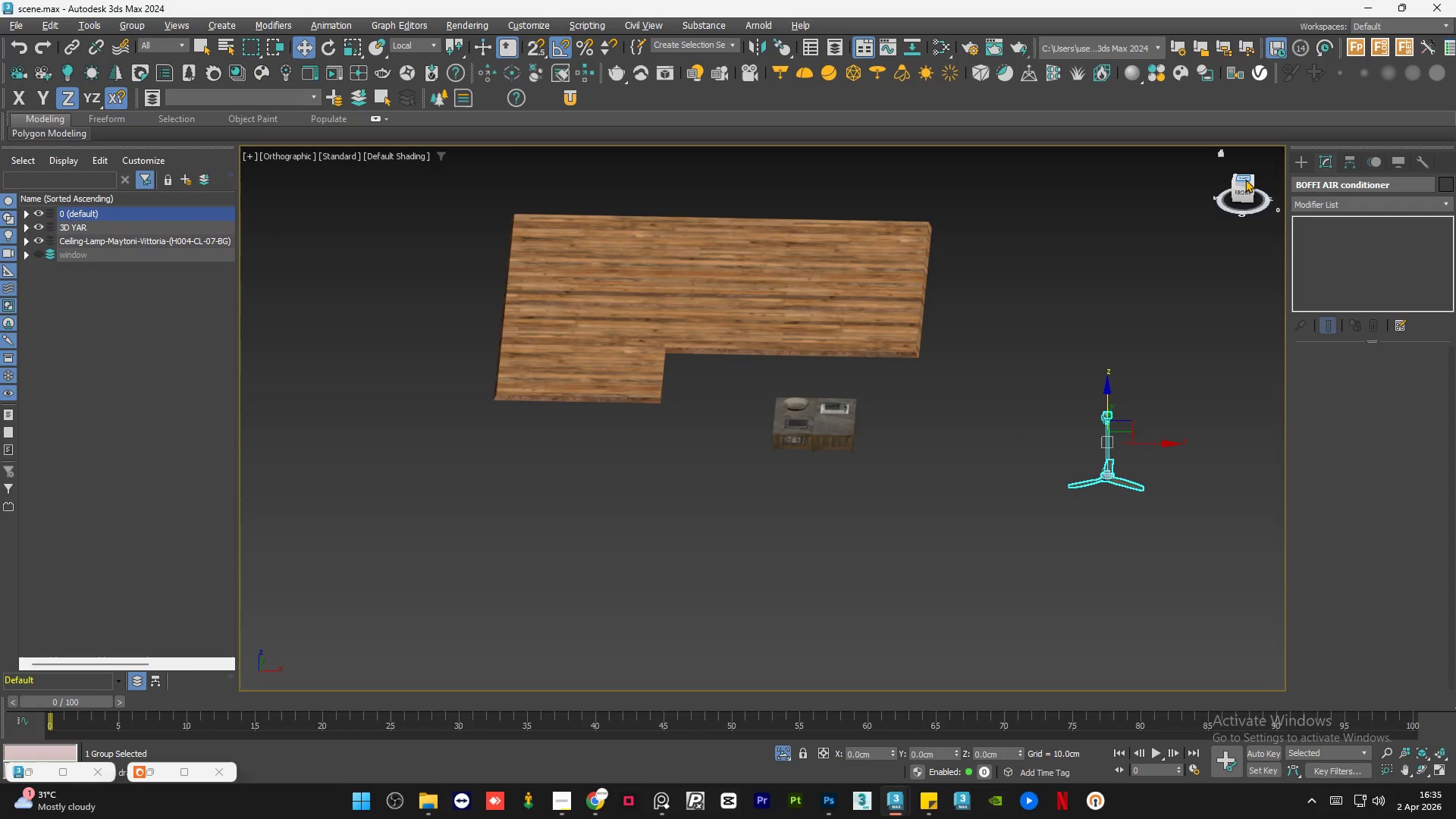 
left_click([1246, 178])
 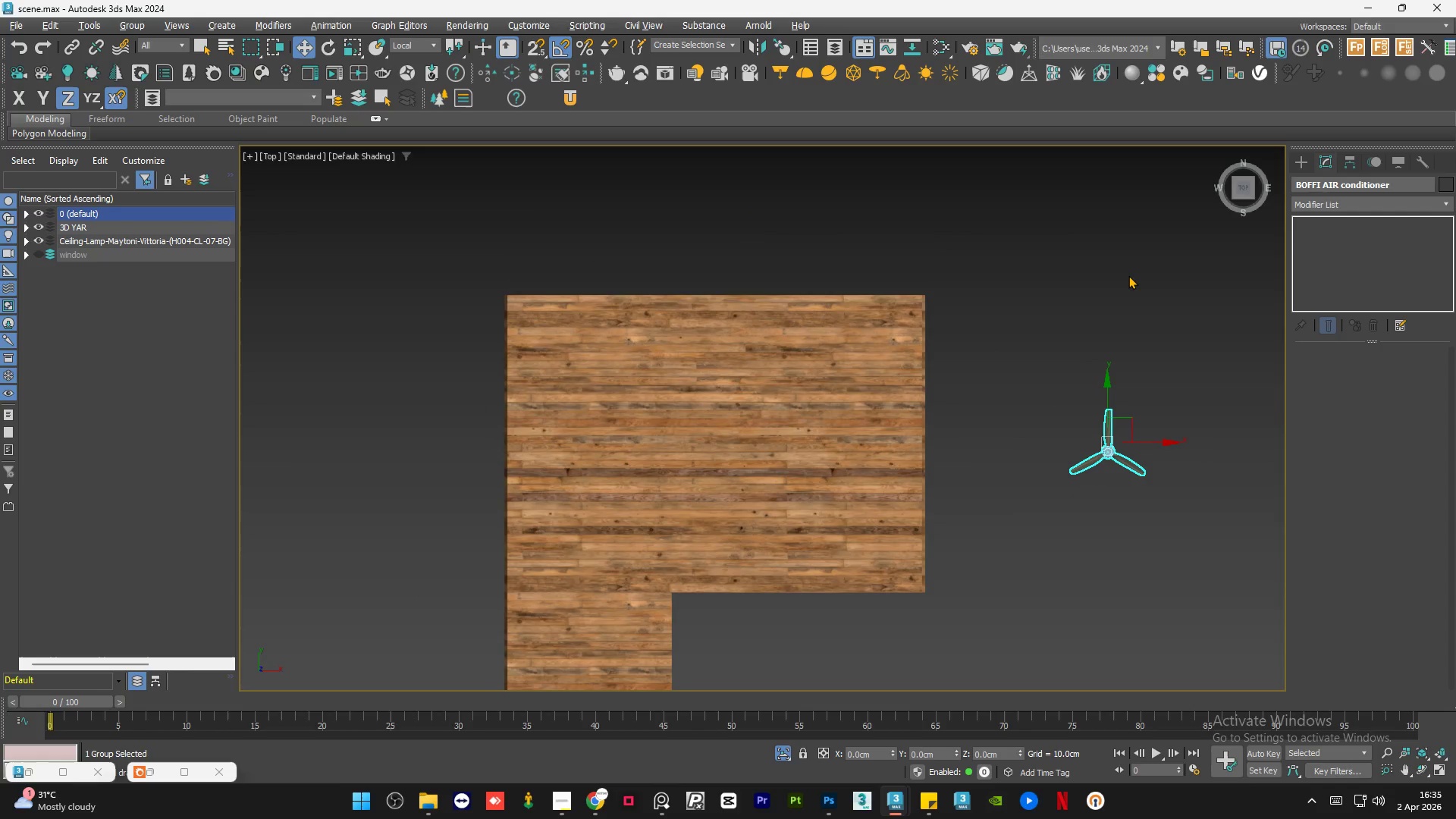 
key(F3)
 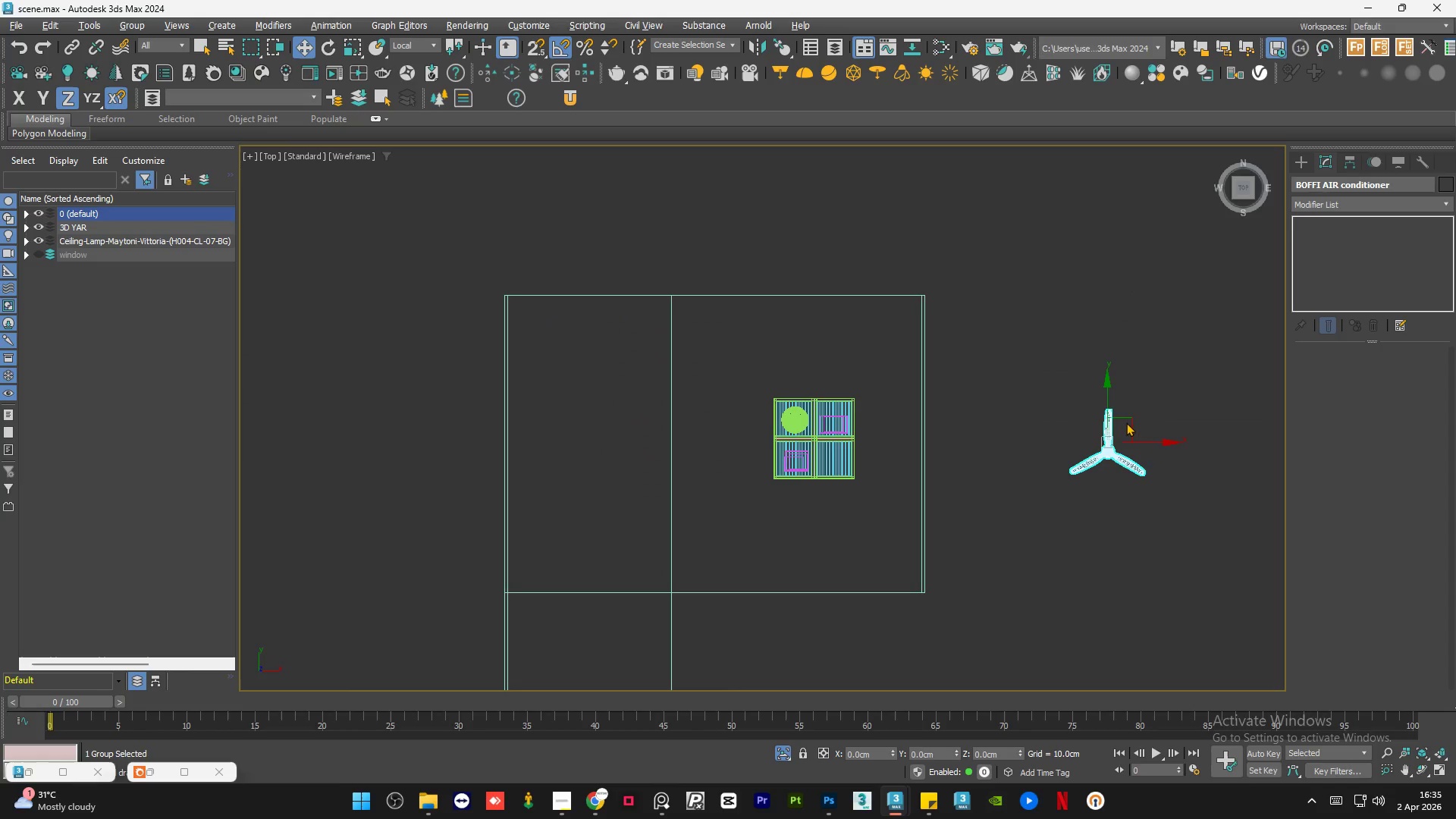 
left_click_drag(start_coordinate=[1135, 418], to_coordinate=[841, 406])
 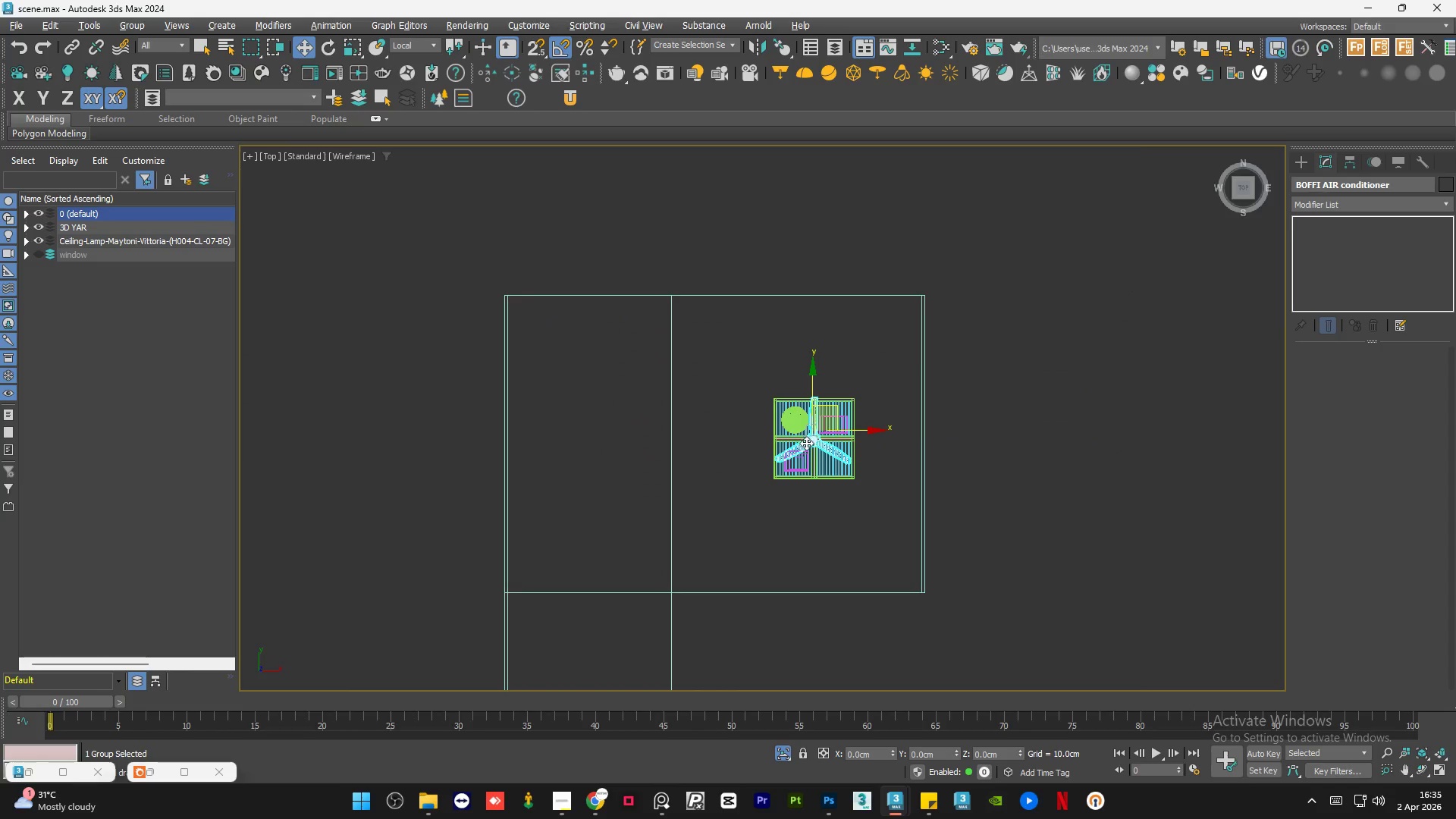 
scroll: coordinate [834, 441], scroll_direction: up, amount: 8.0
 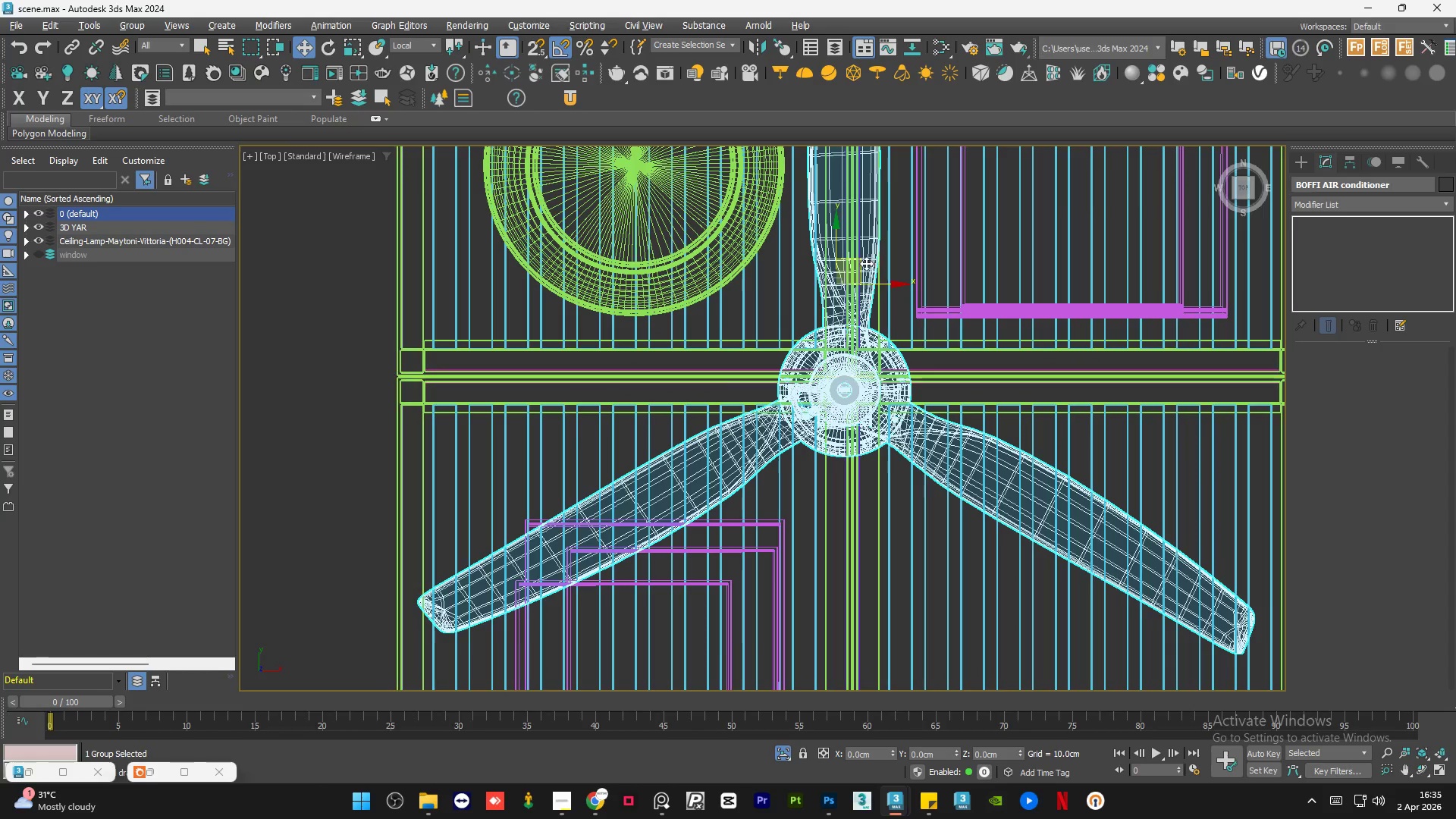 
left_click_drag(start_coordinate=[861, 263], to_coordinate=[855, 255])
 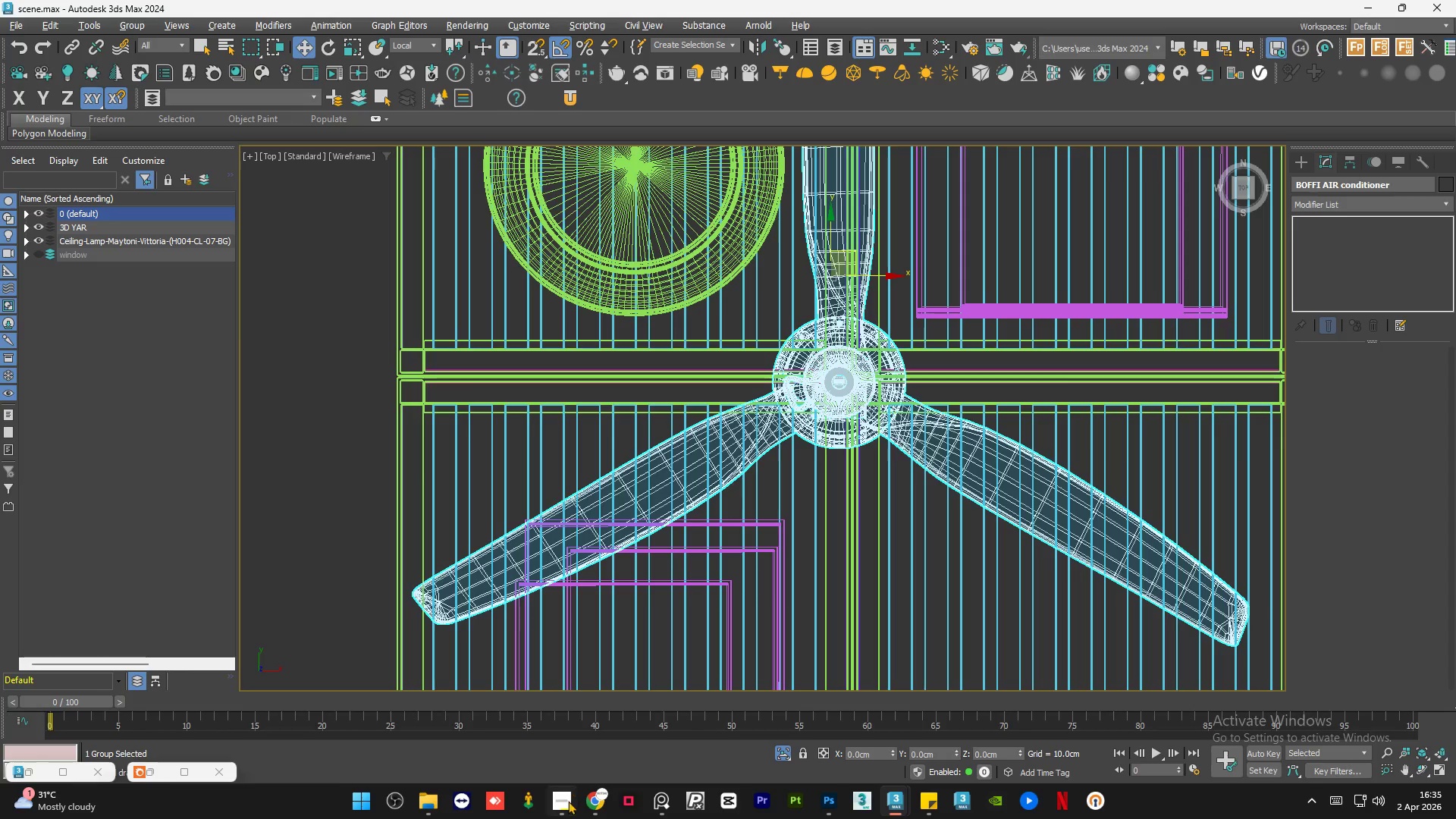 
left_click([568, 802])